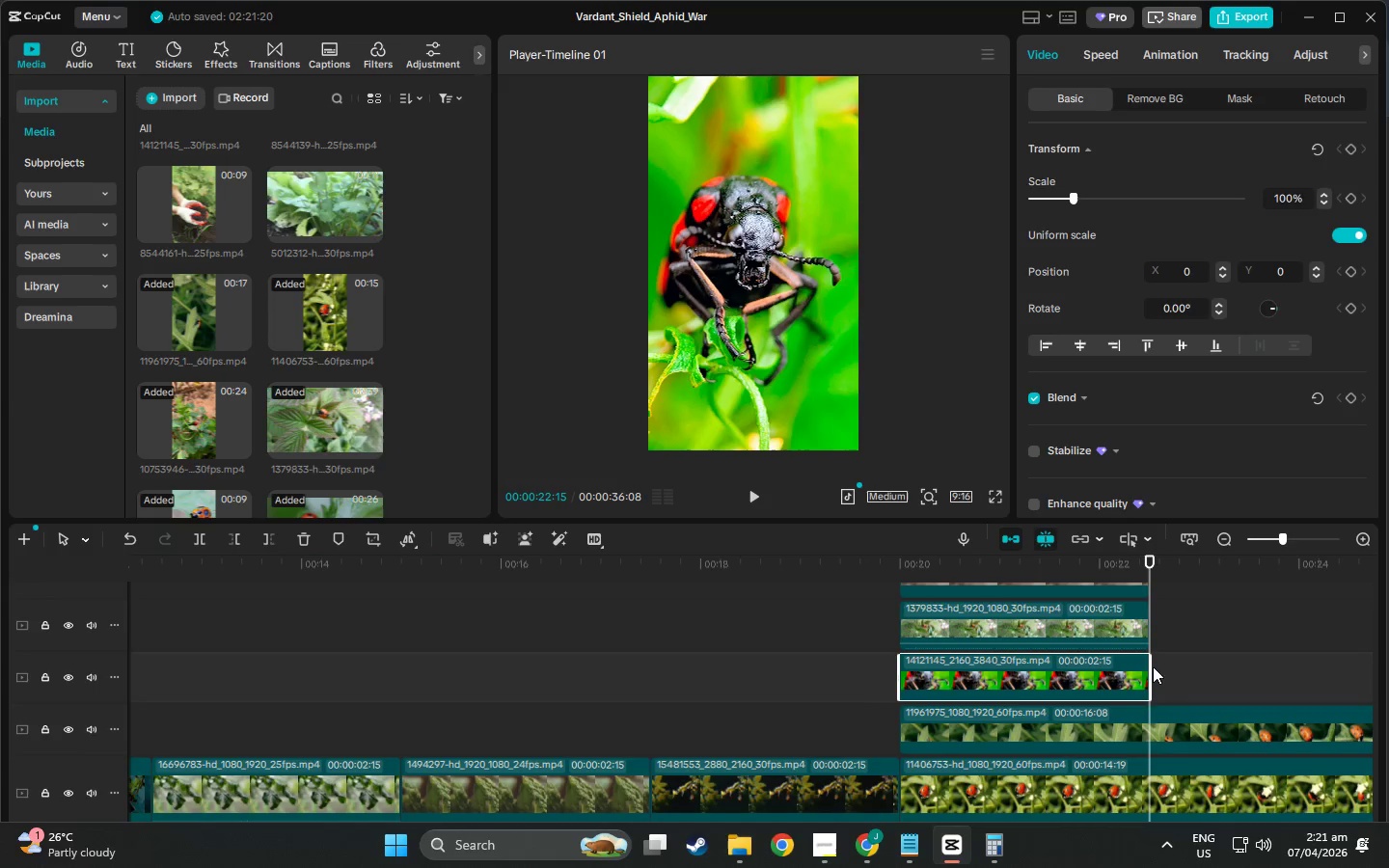 
scroll: coordinate [1153, 671], scroll_direction: down, amount: 3.0
 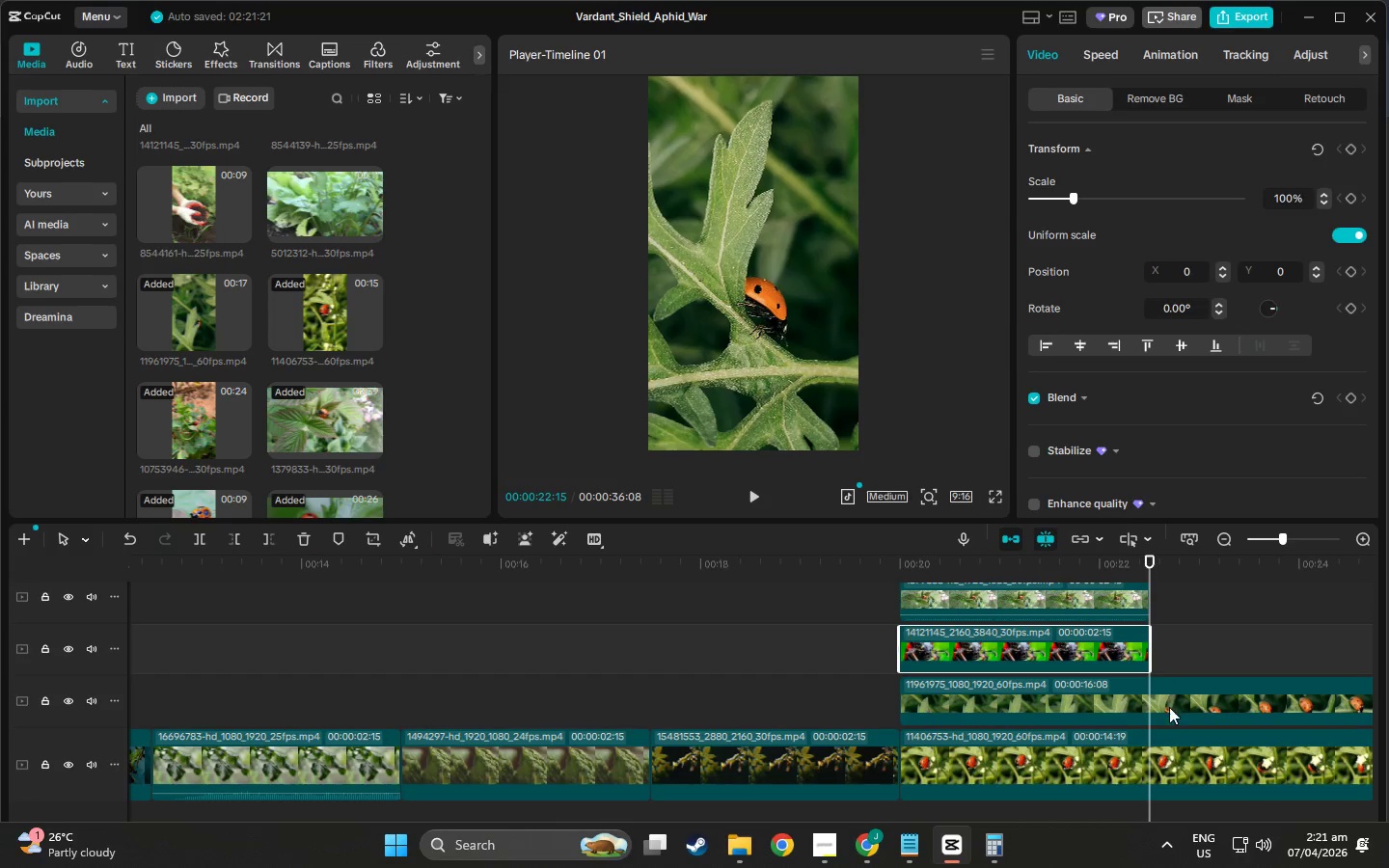 
left_click([1169, 710])
 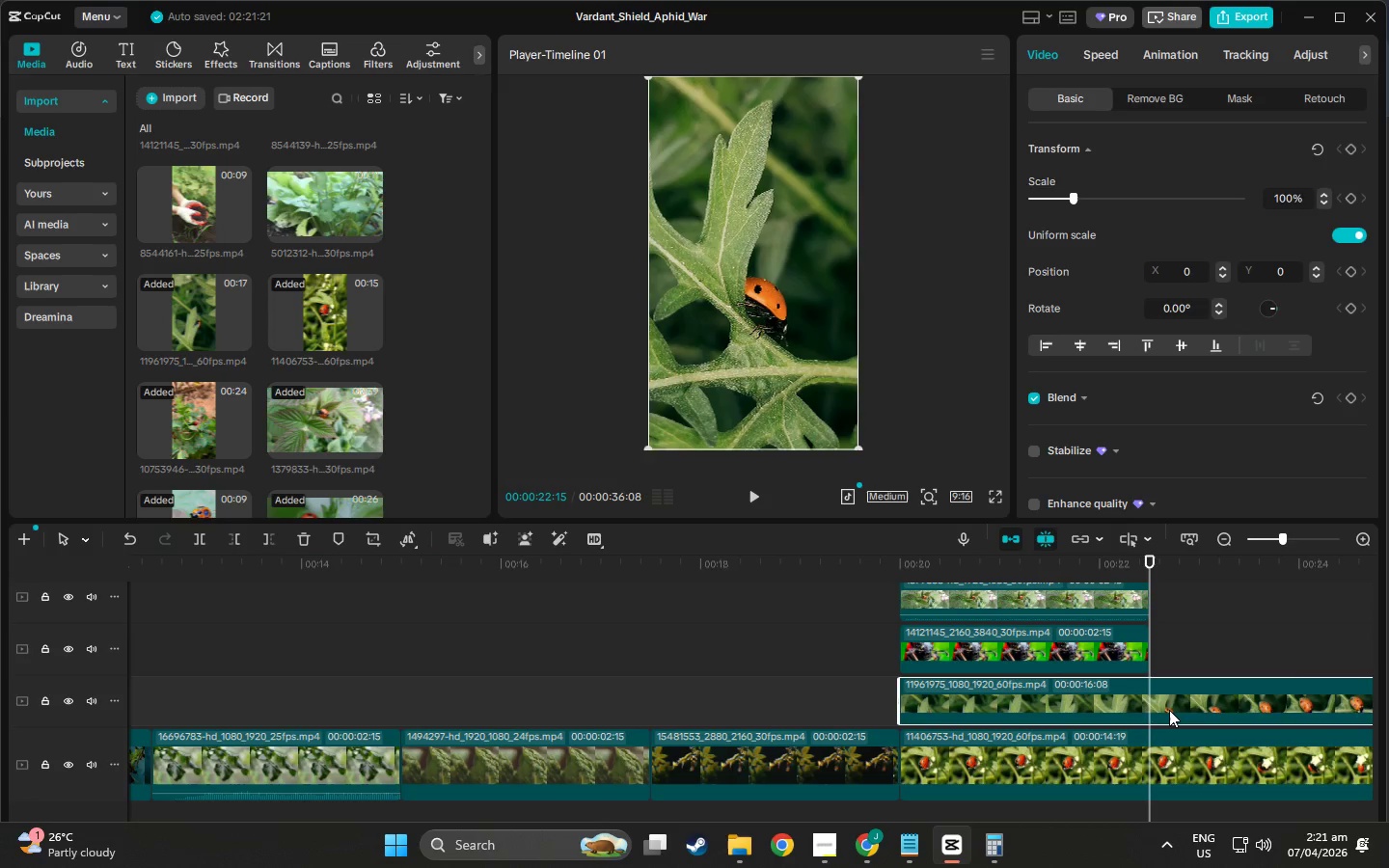 
key(W)
 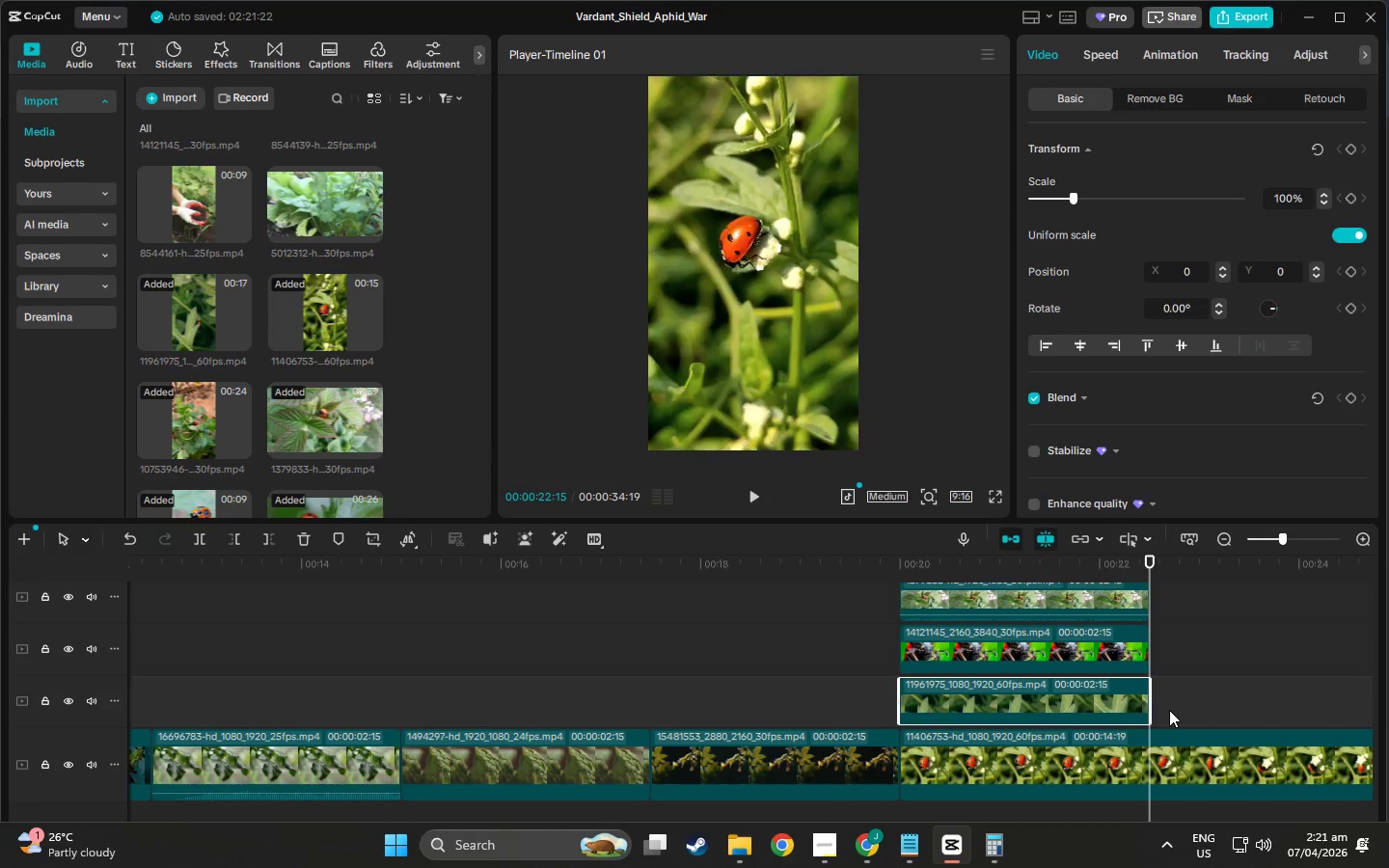 
scroll: coordinate [1169, 710], scroll_direction: down, amount: 2.0